 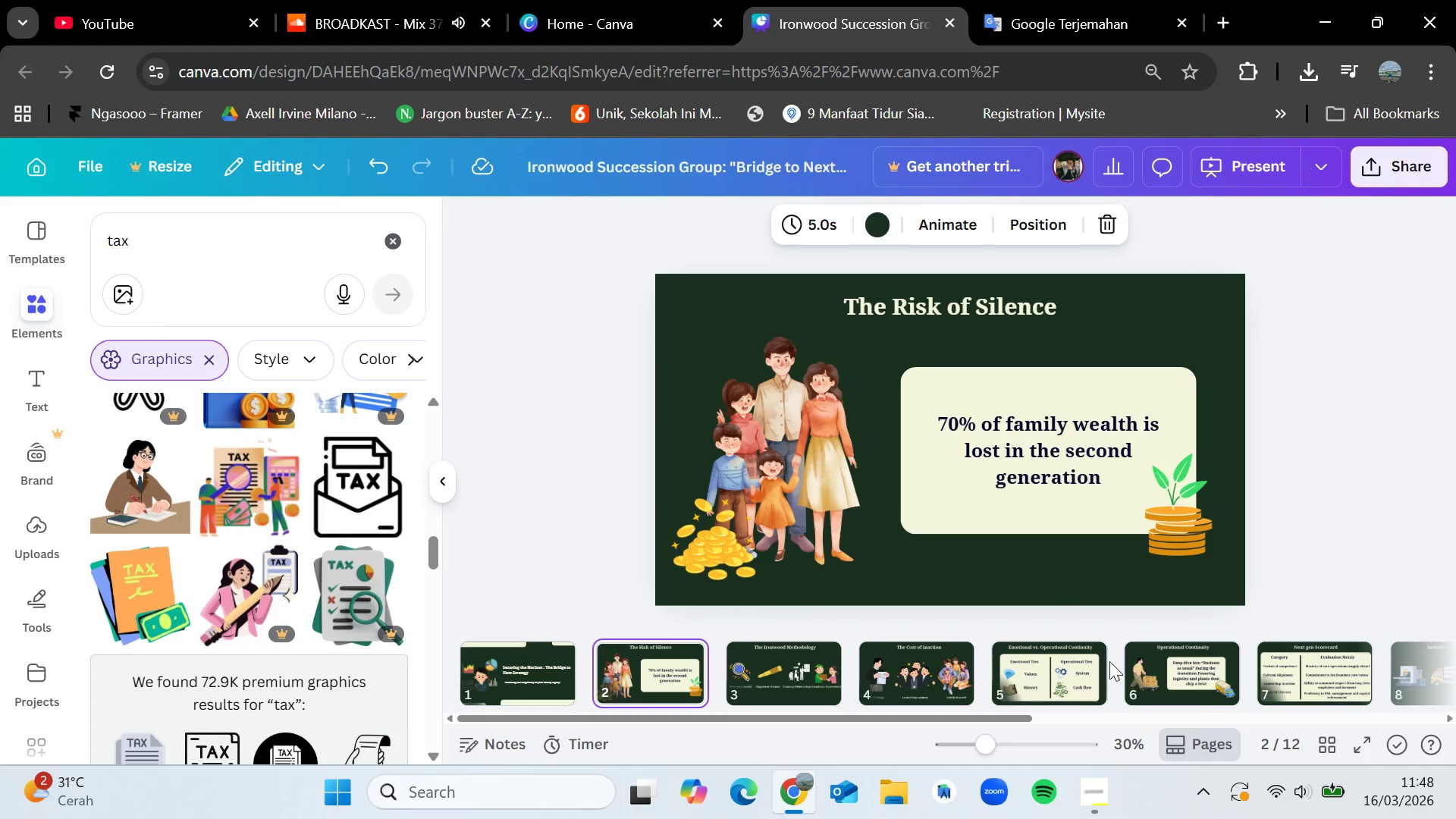 
left_click([1373, 747])
 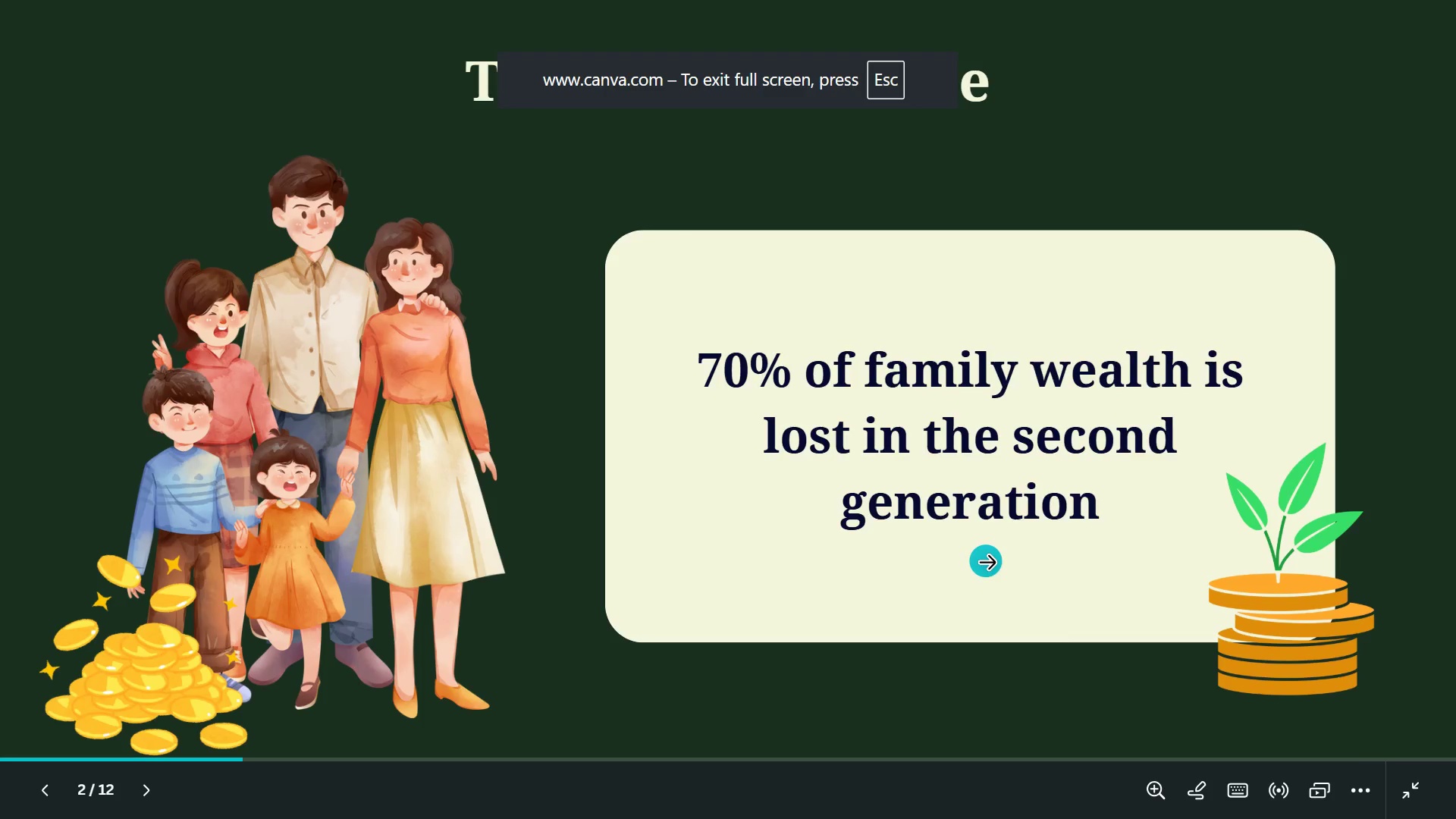 
scroll: coordinate [987, 561], scroll_direction: down, amount: 1.0
 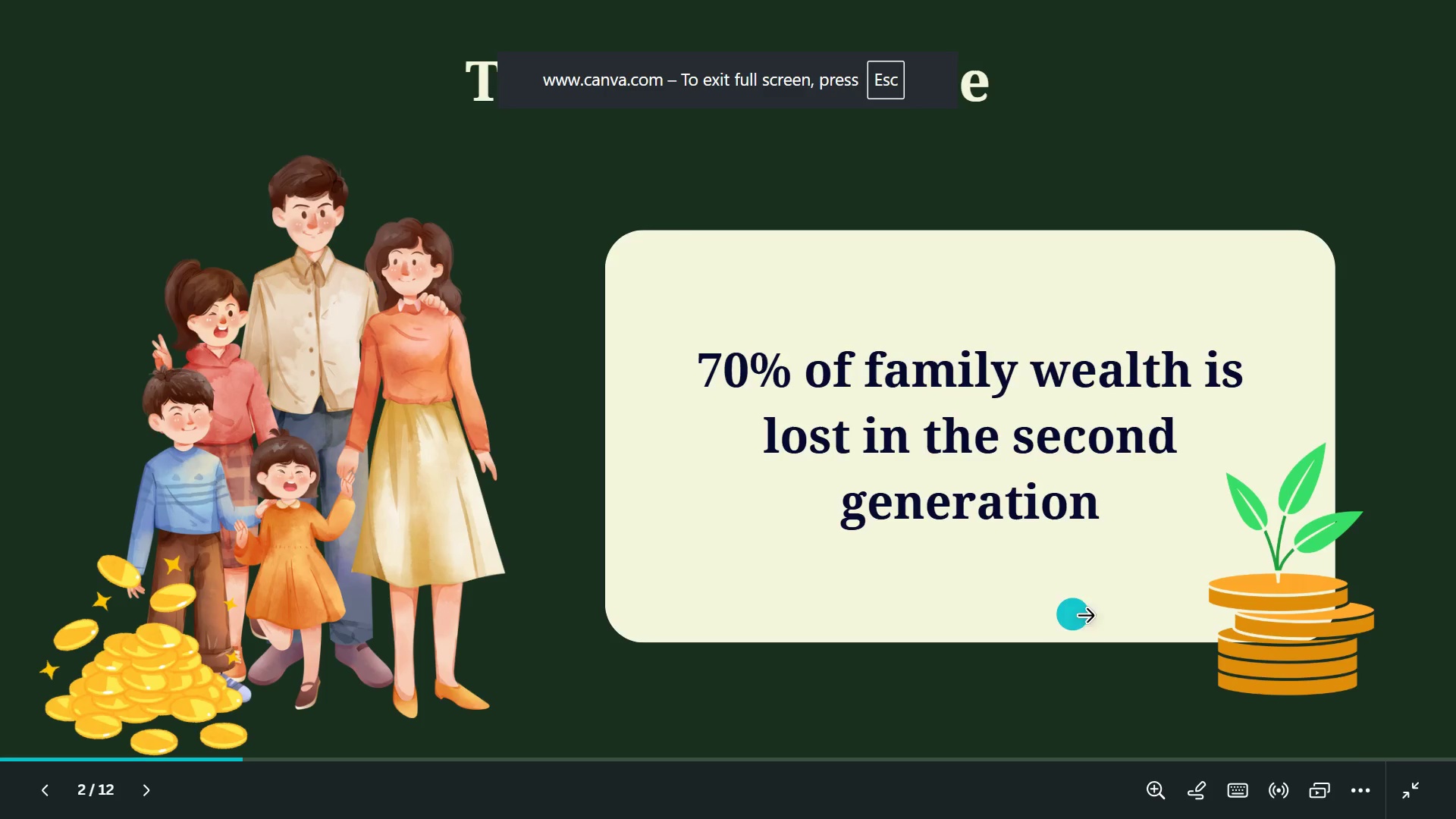 
left_click([1094, 614])
 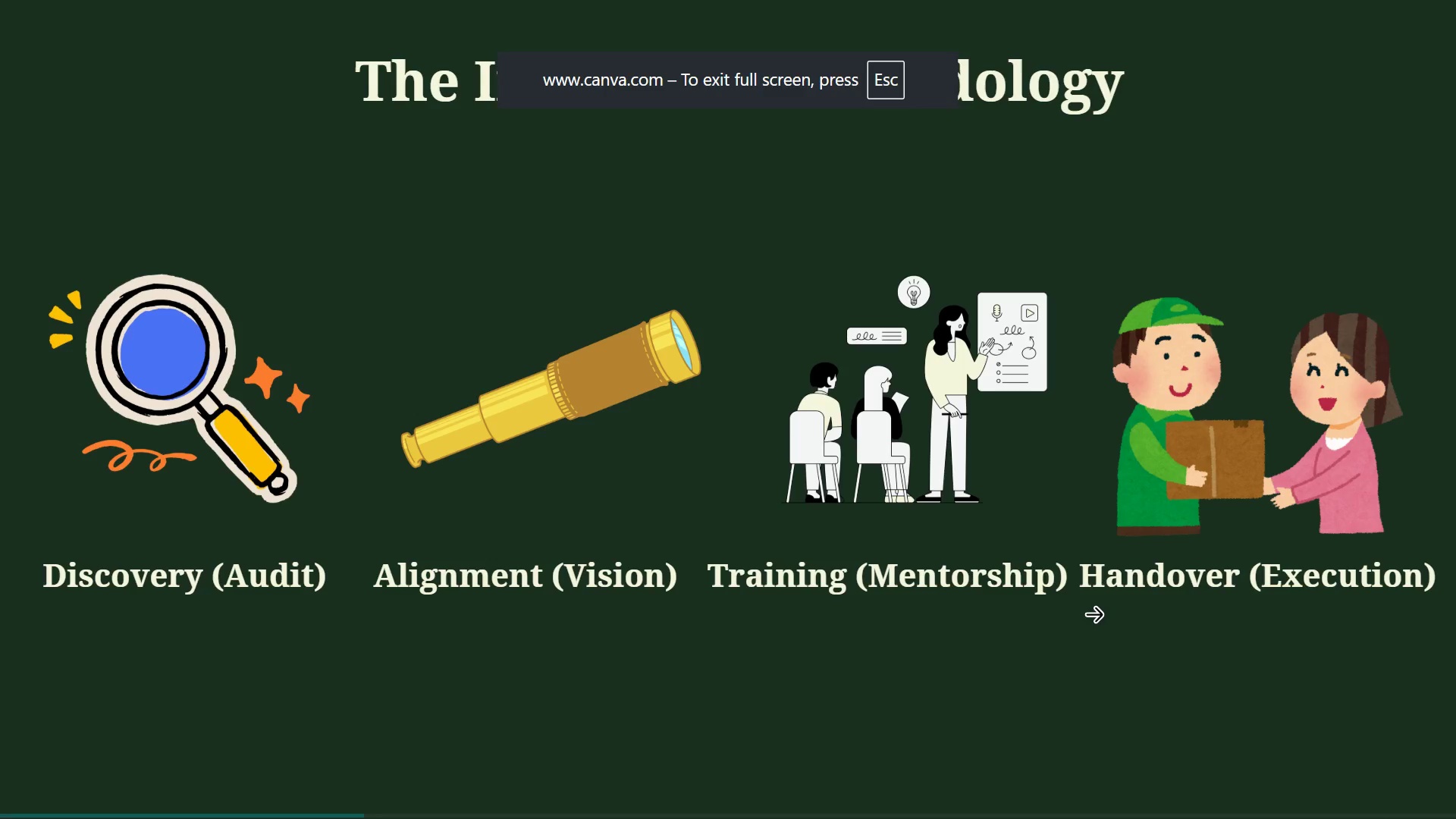 
key(Escape)
 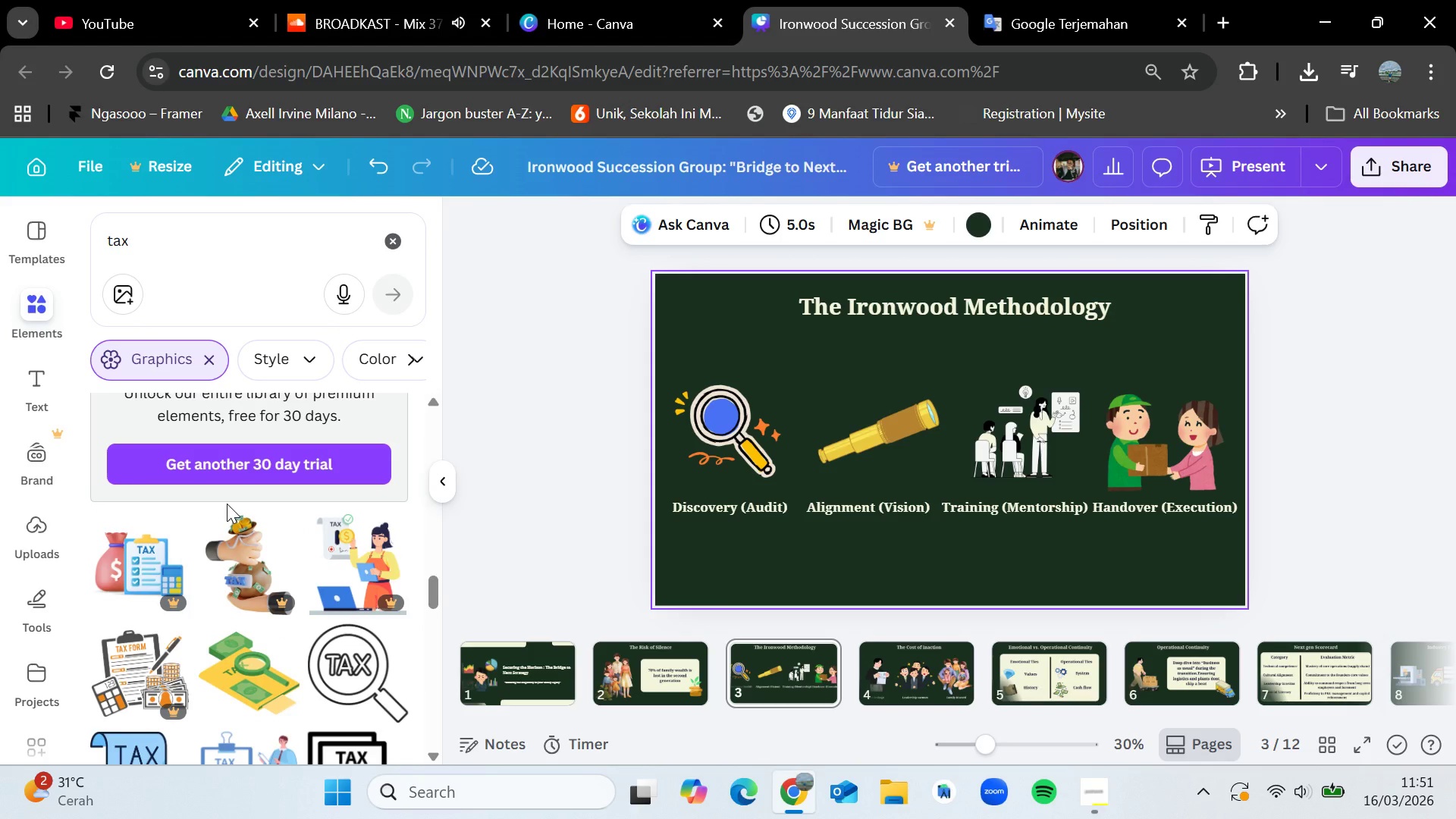 
wait(185.95)
 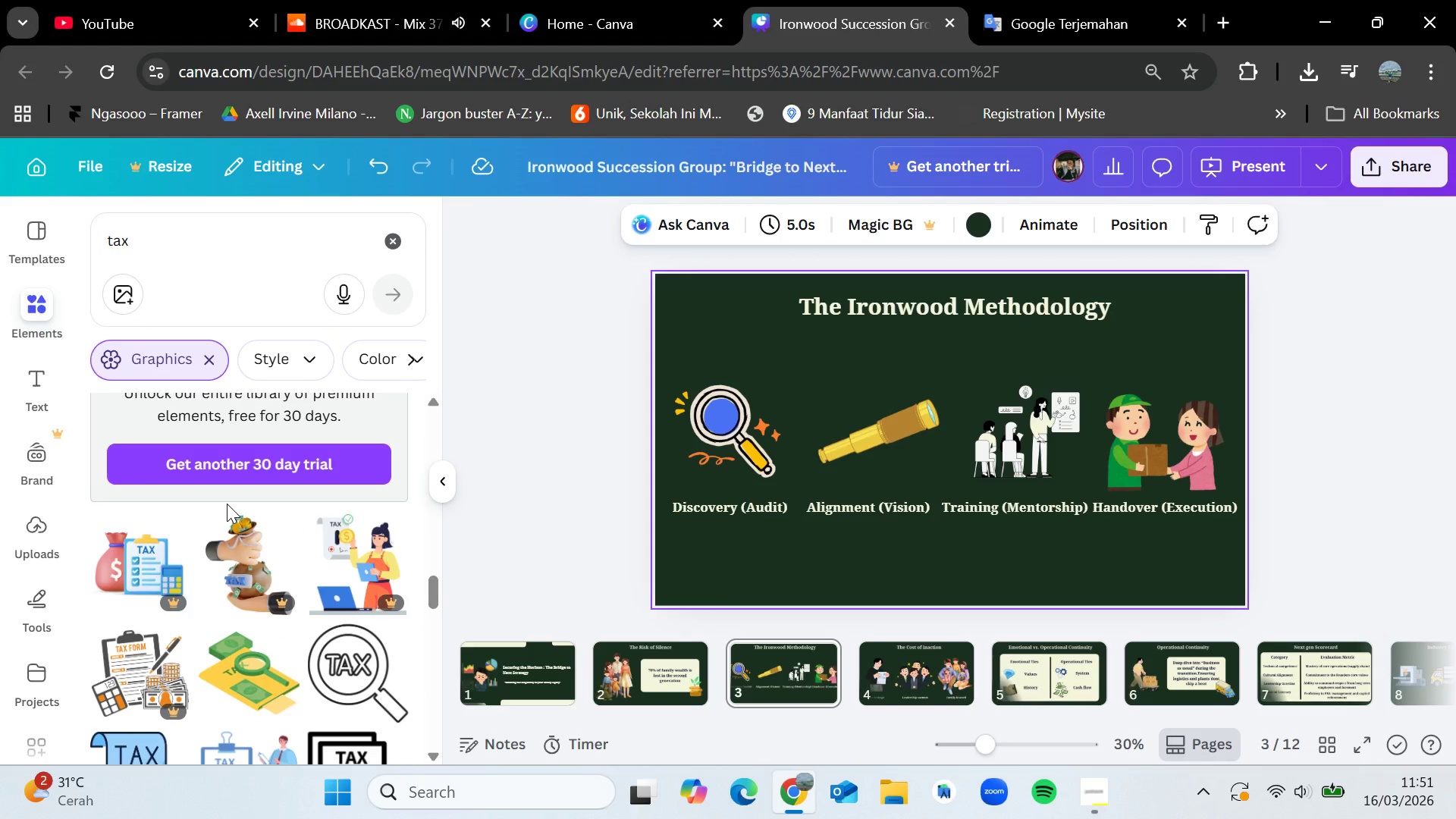 
left_click([1109, 785])